 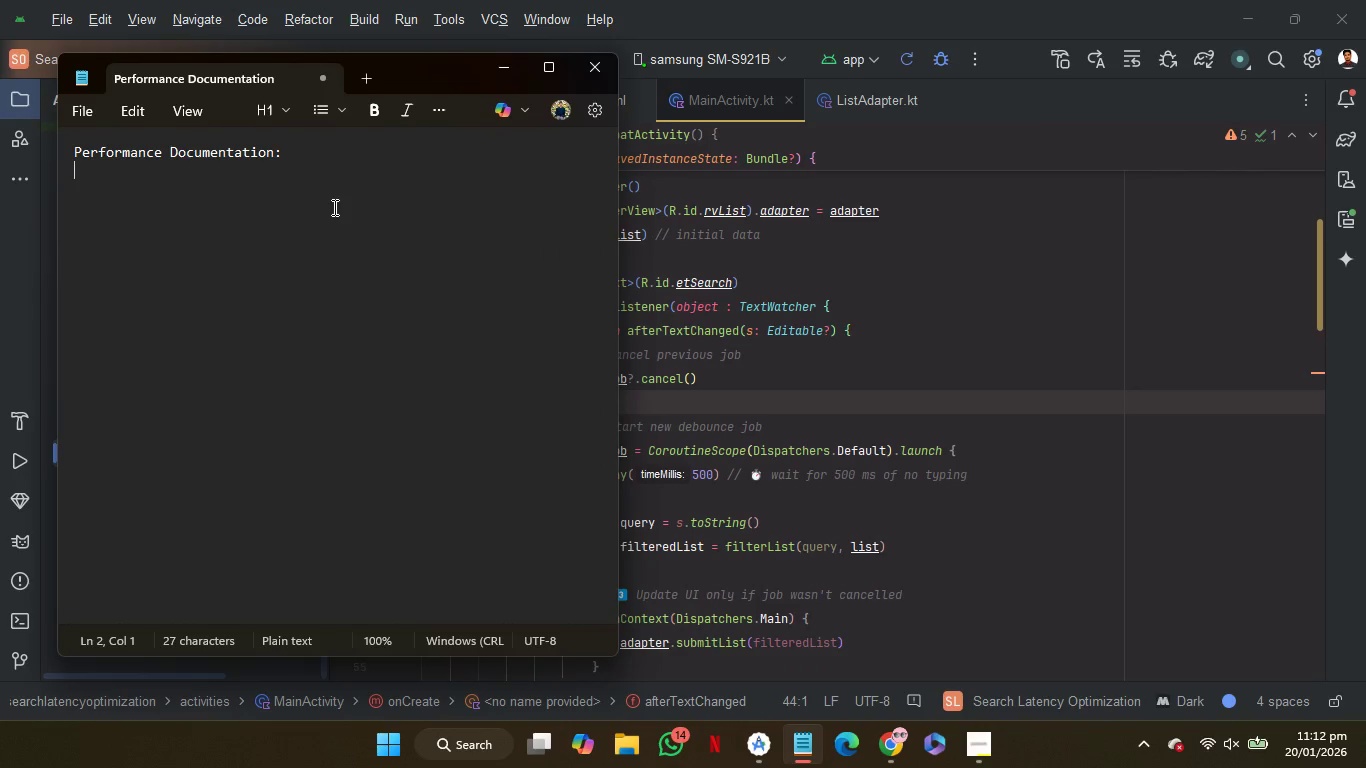 
type(cou)
 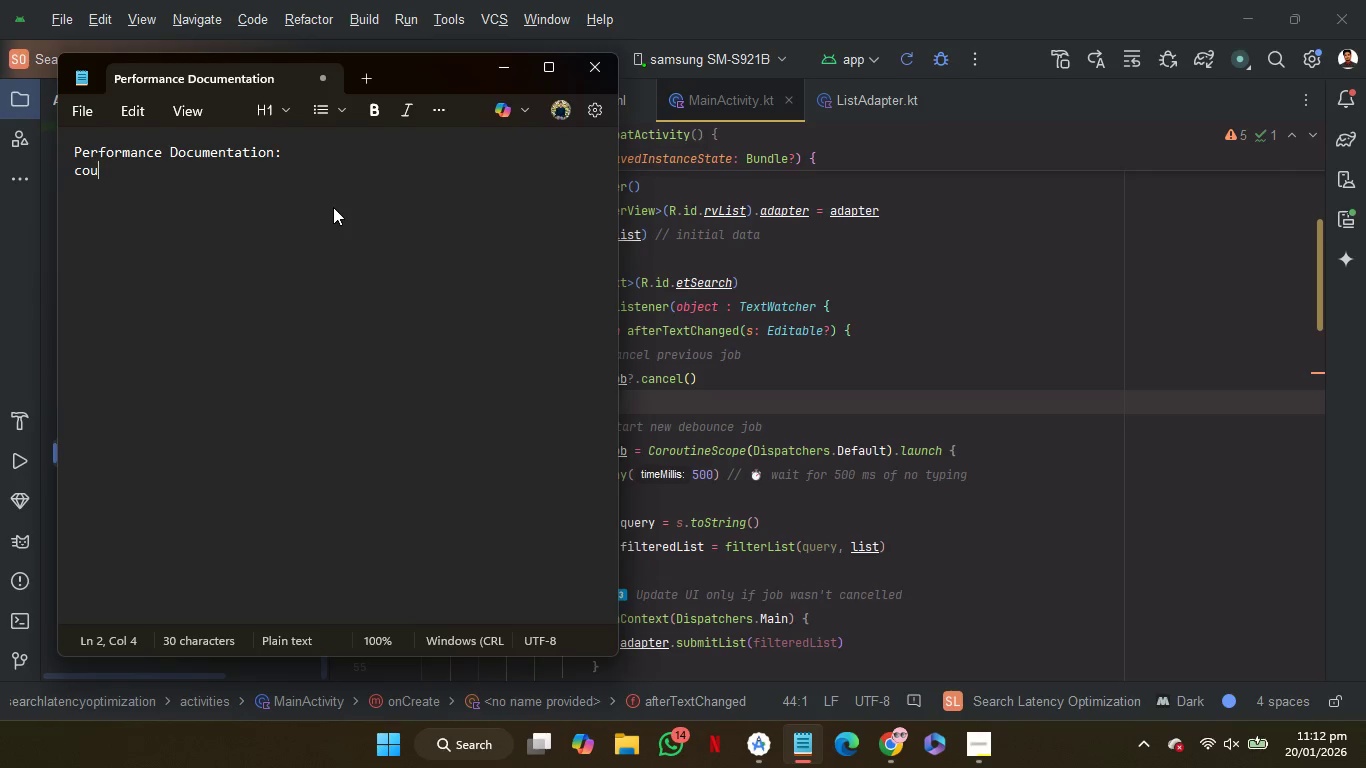 
key(Backspace)
key(Backspace)
type(oroutine)
 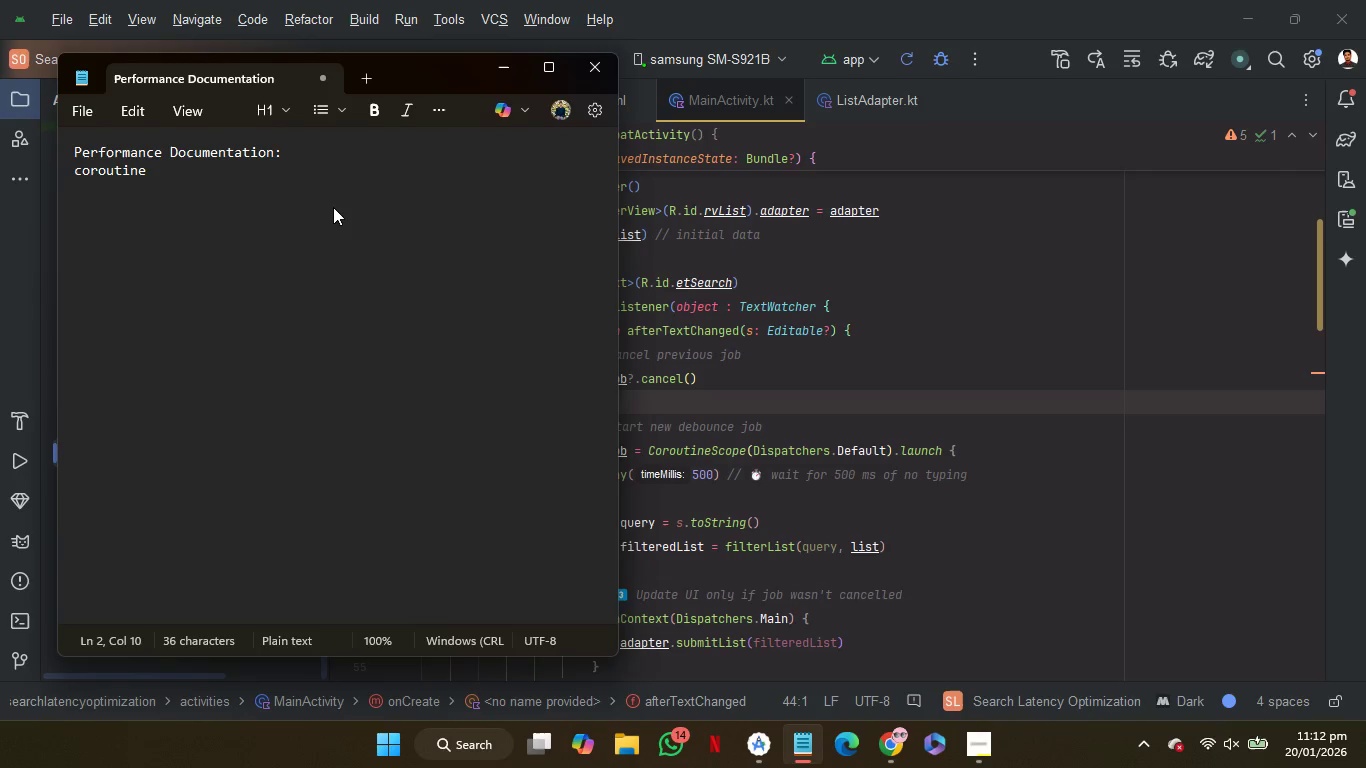 
wait(5.73)
 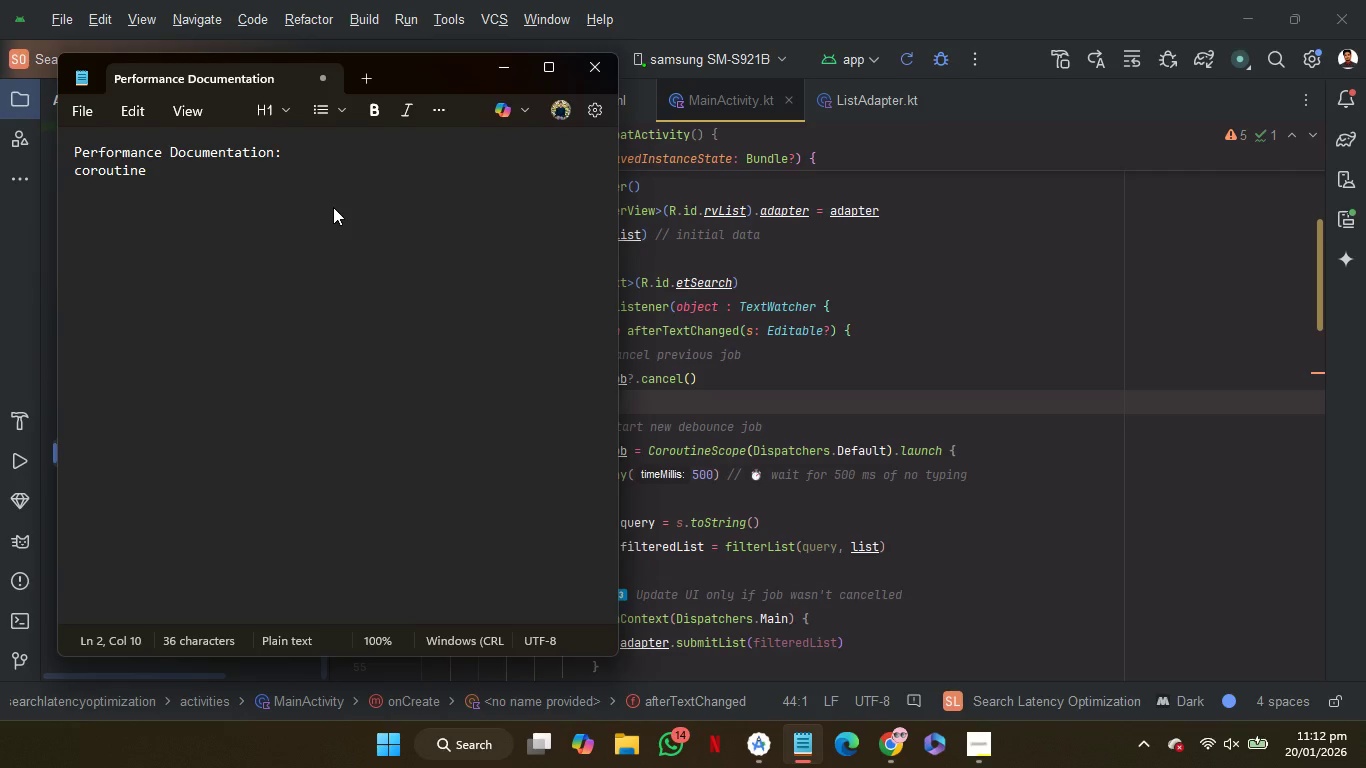 
type(s are used for)
 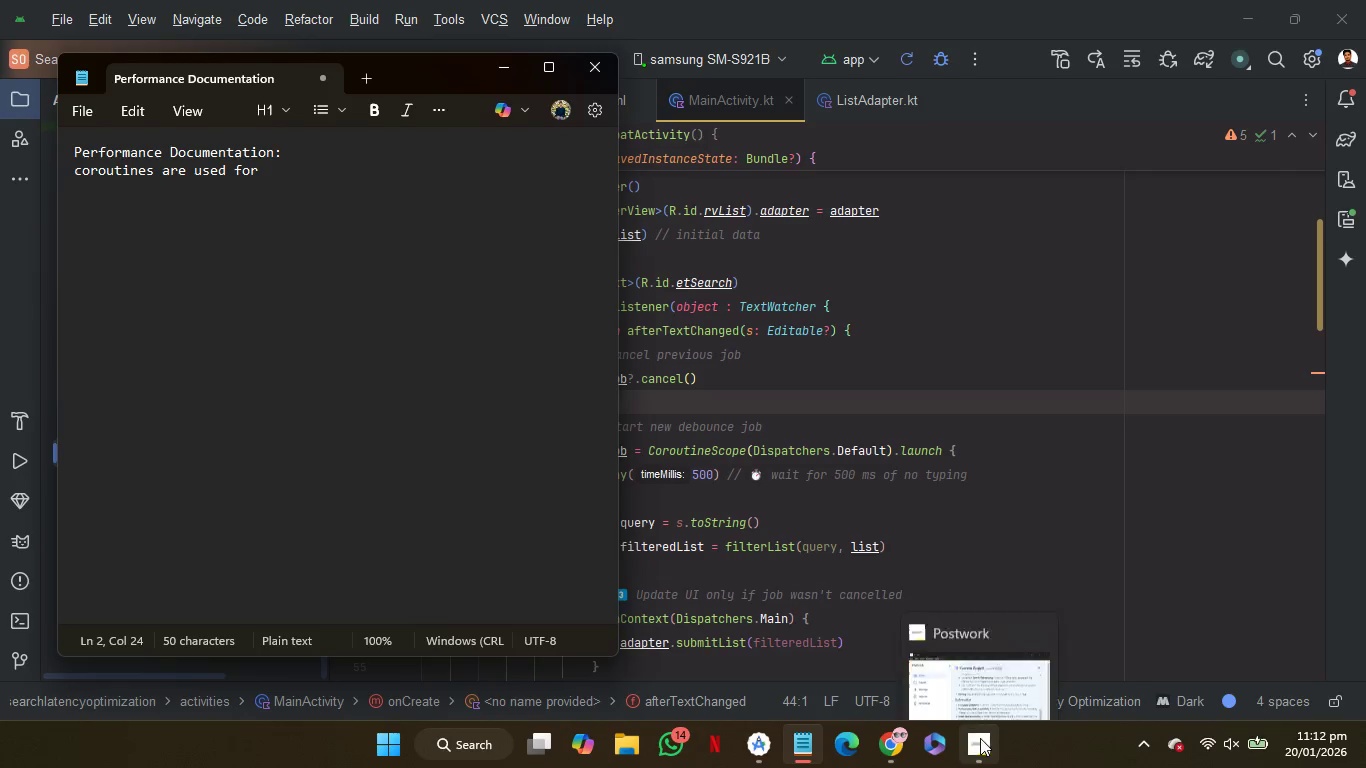 
left_click([980, 738])